 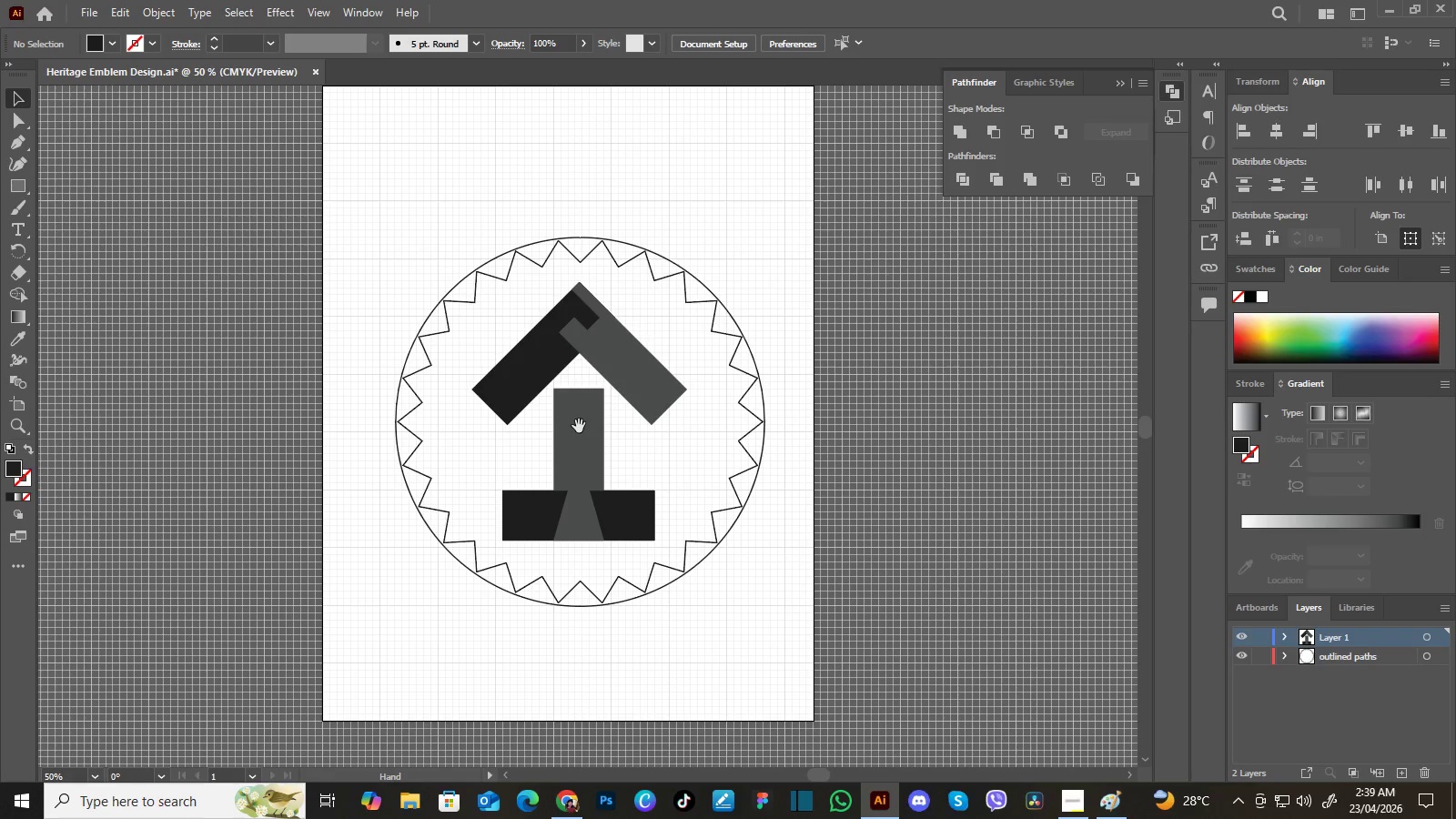 
left_click_drag(start_coordinate=[579, 426], to_coordinate=[579, 443])
 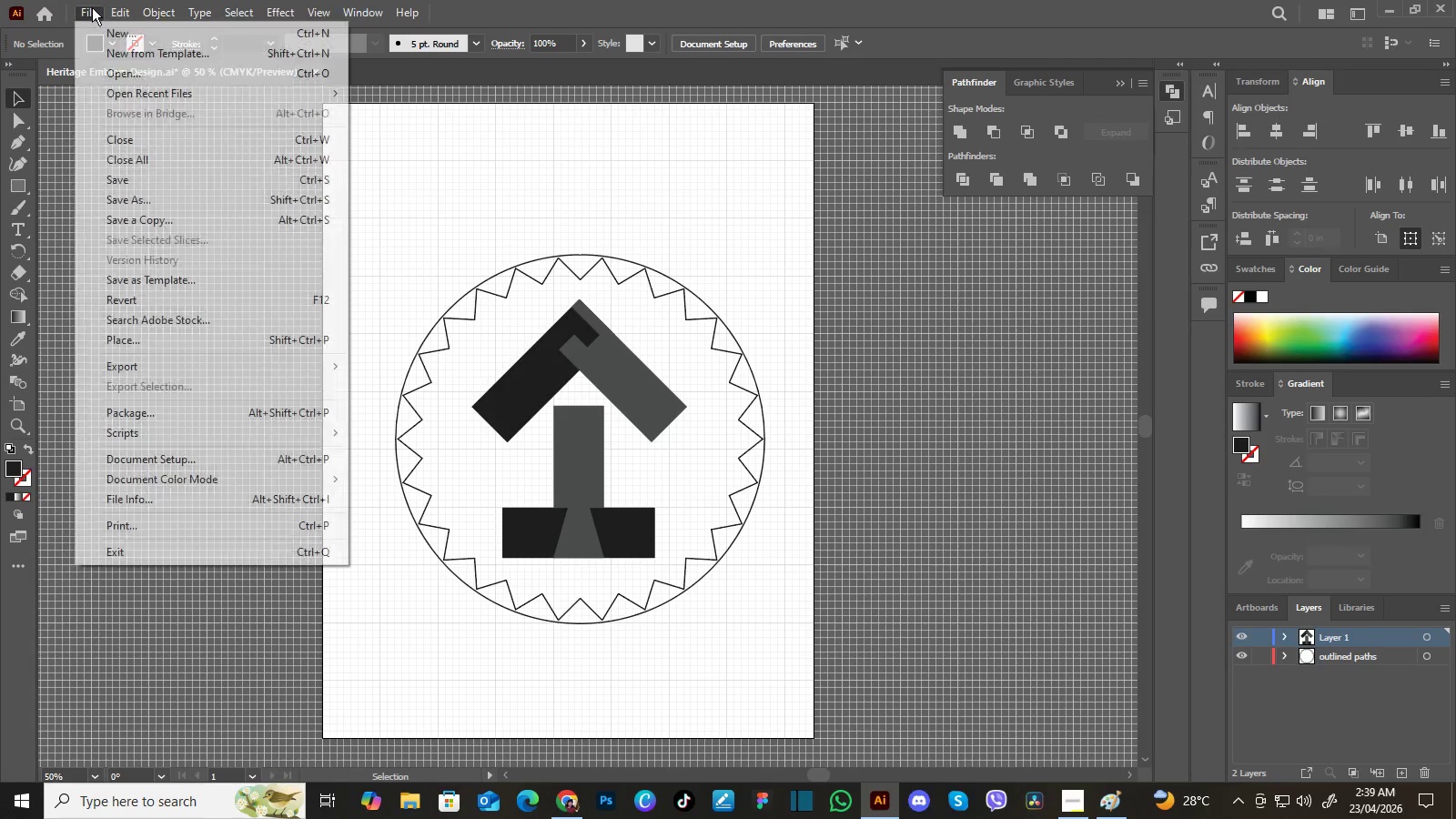 
left_click([92, 7])
 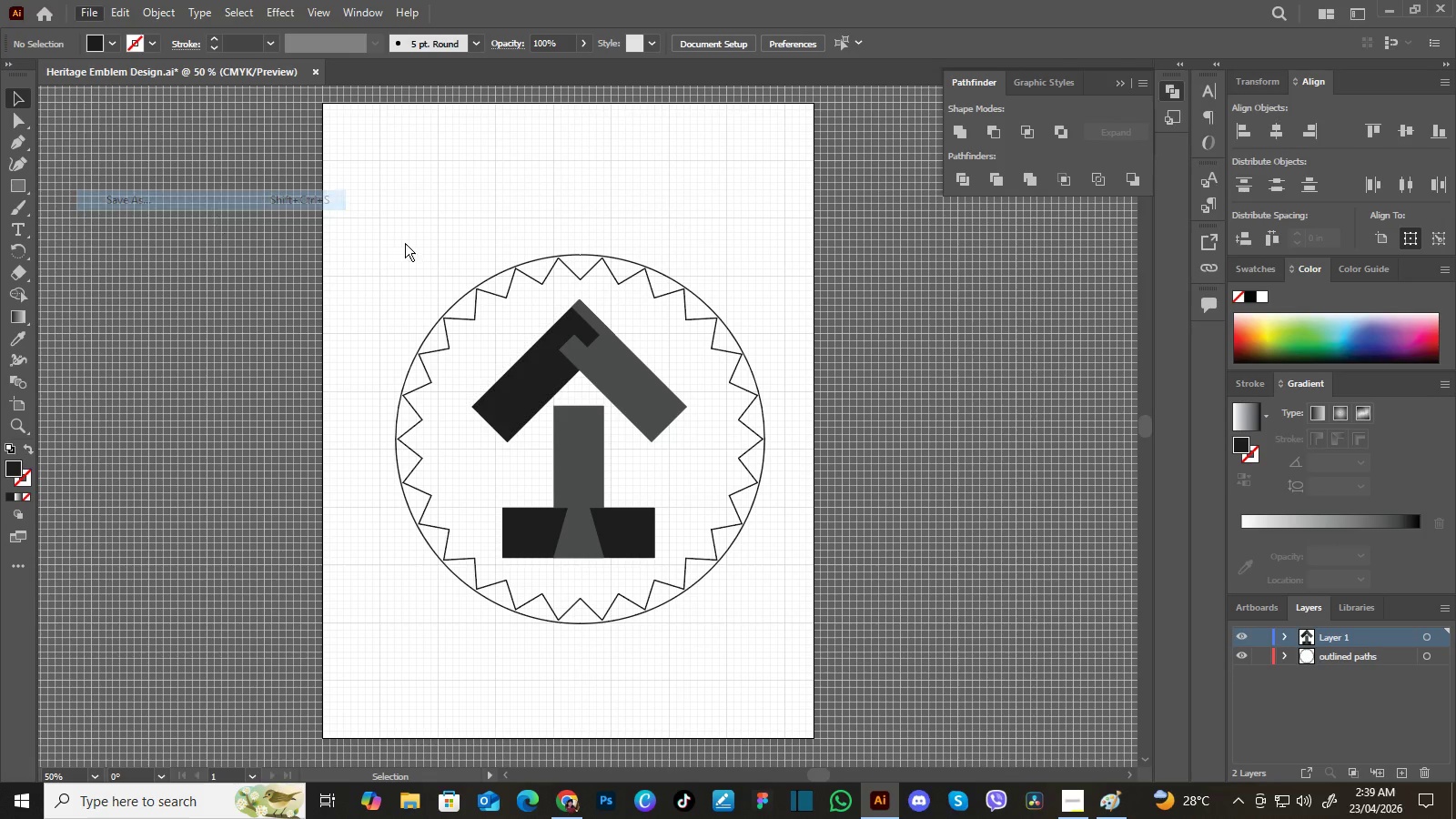 
left_click([135, 197])
 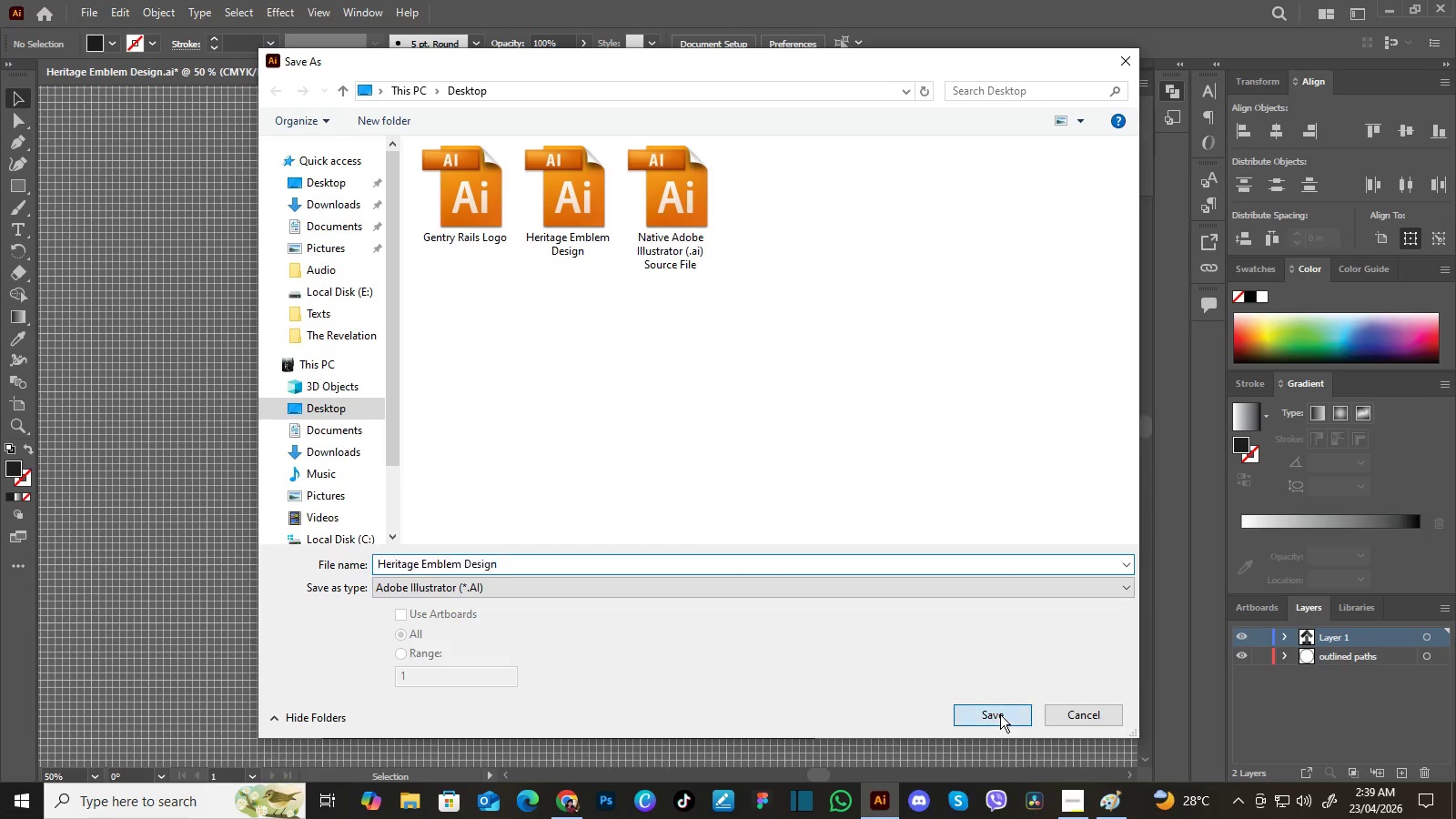 
left_click([1000, 714])
 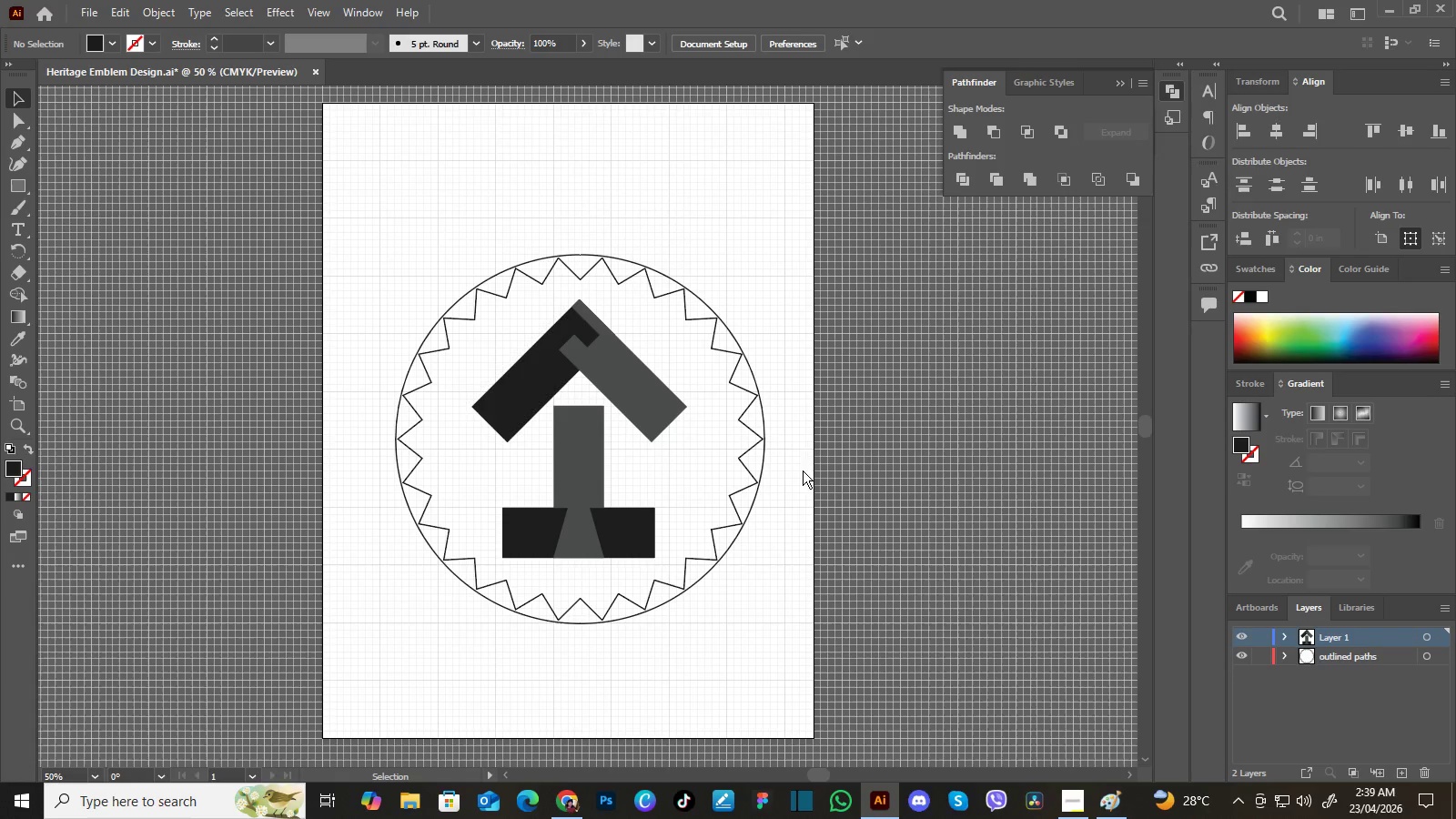 
left_click([803, 473])
 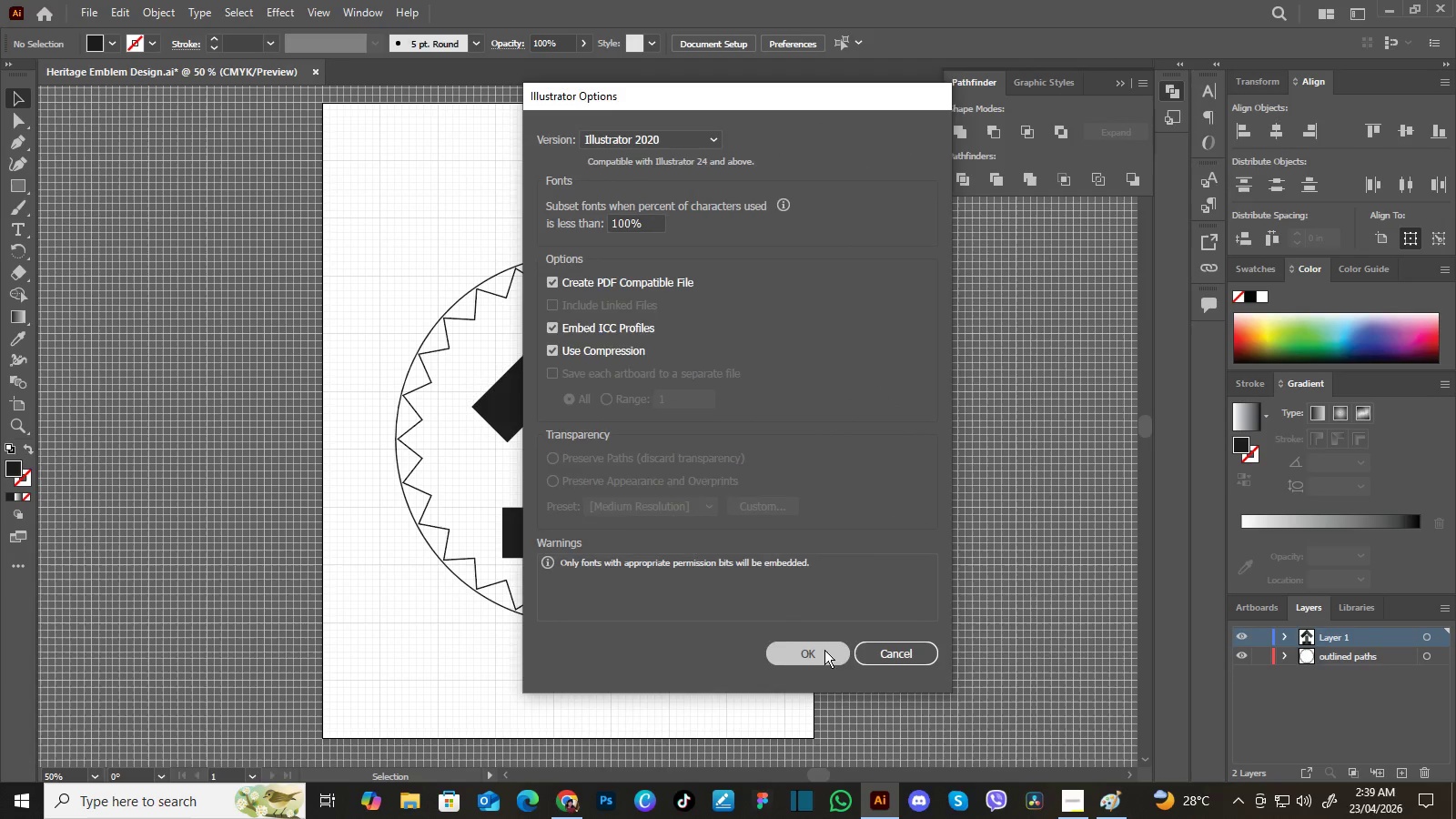 
left_click([824, 650])
 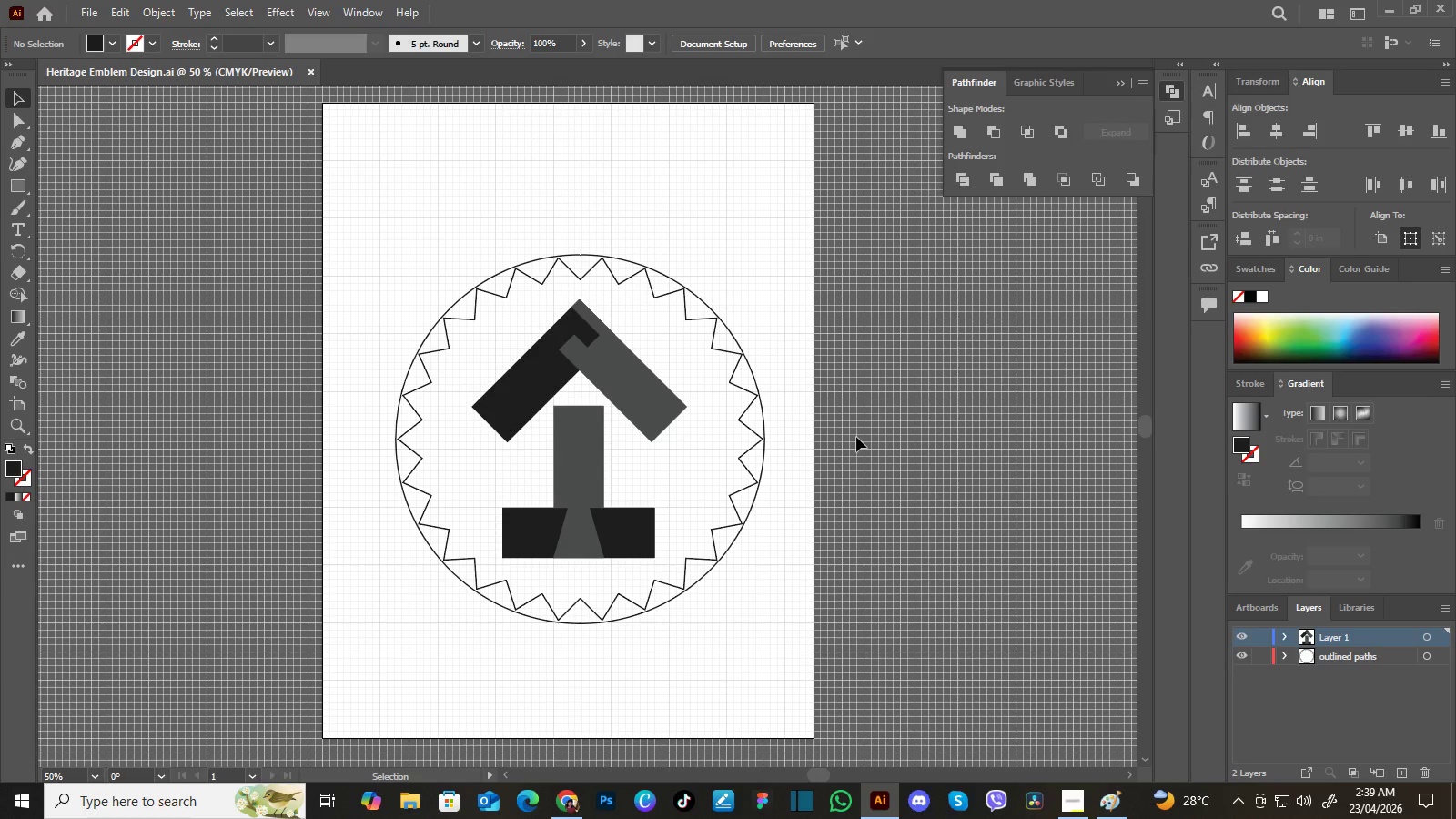 
wait(13.62)
 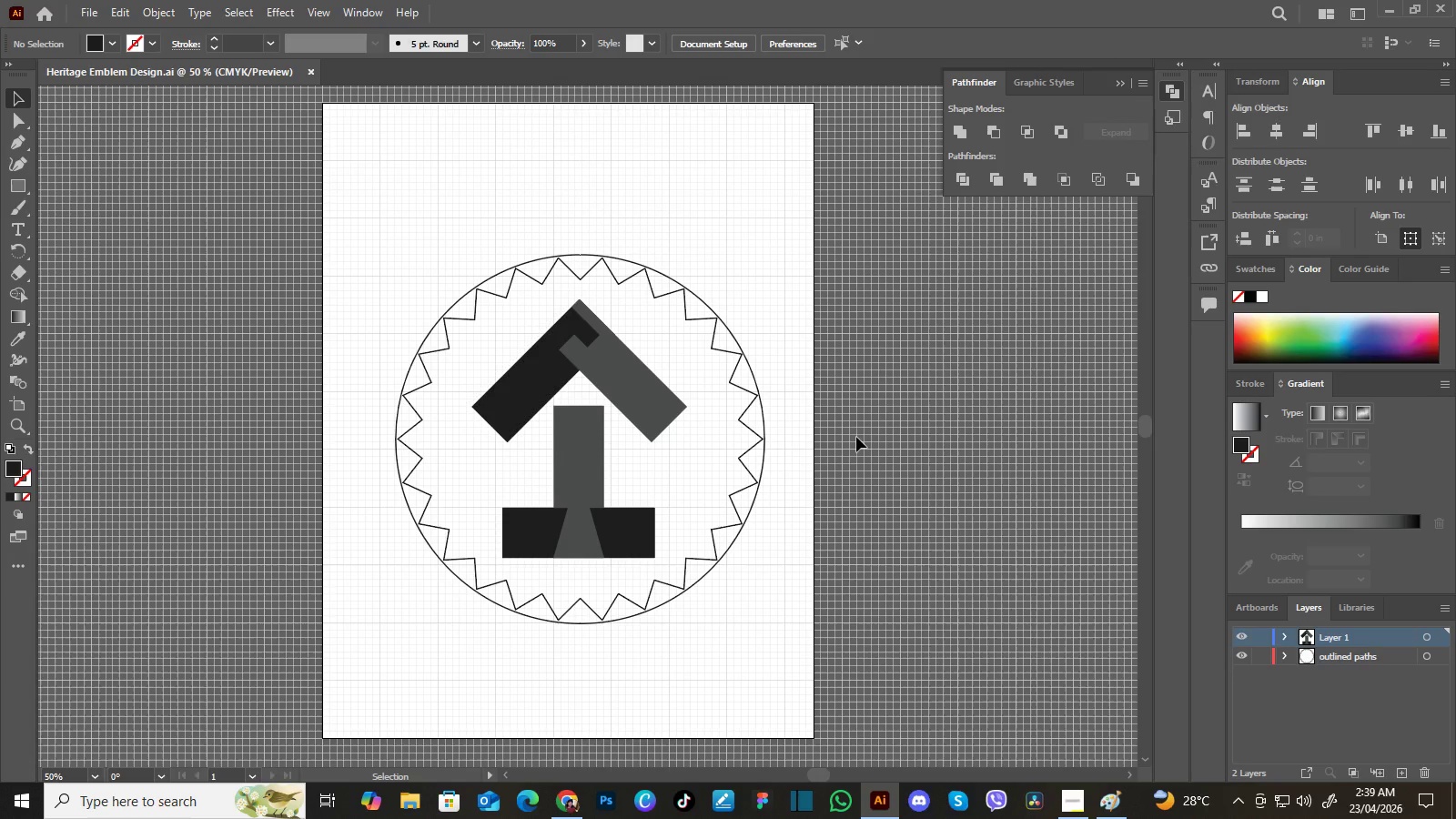 
key(Control+Equal)
 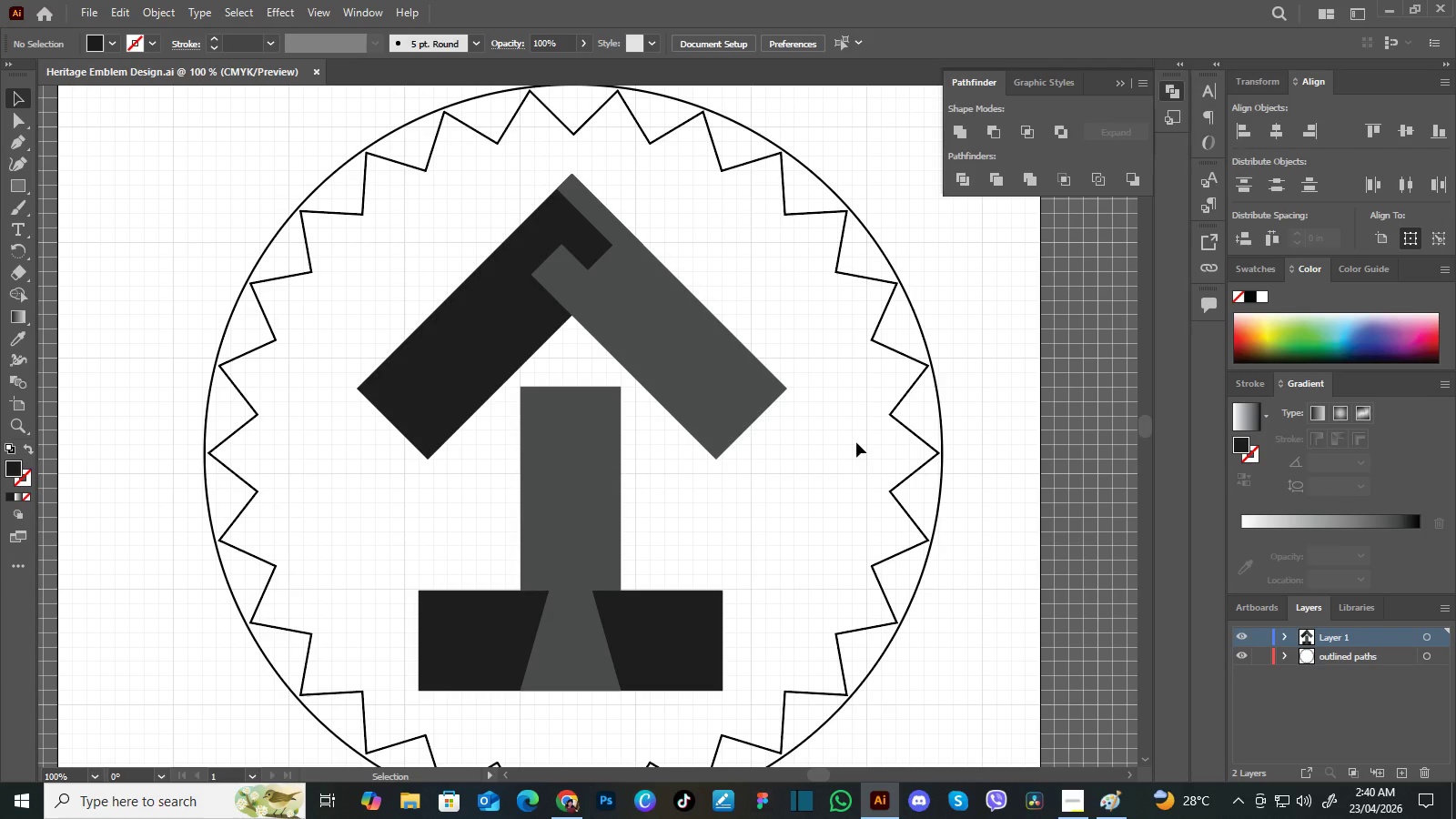 
key(Control+Equal)
 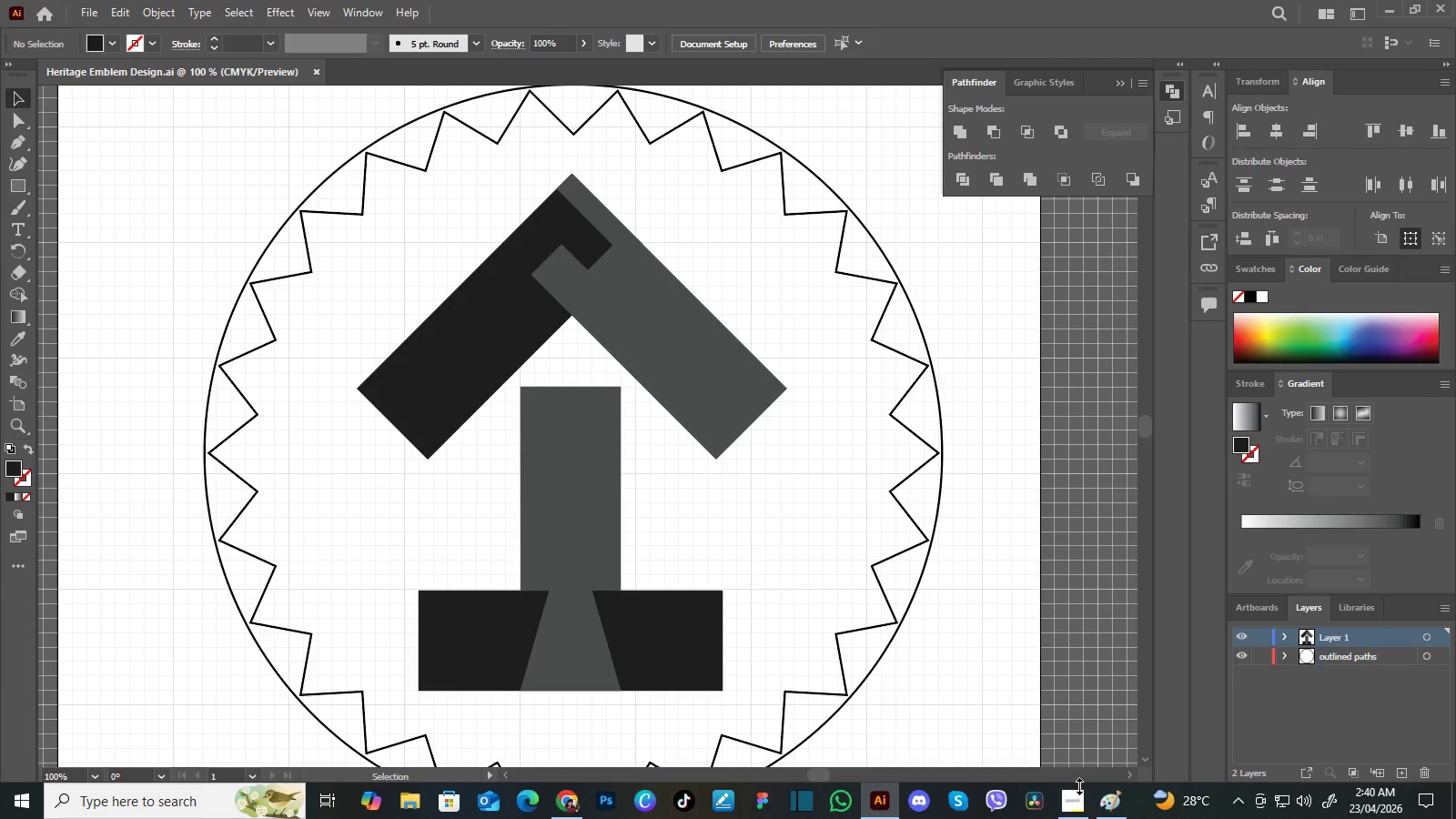 
left_click([1077, 798])